 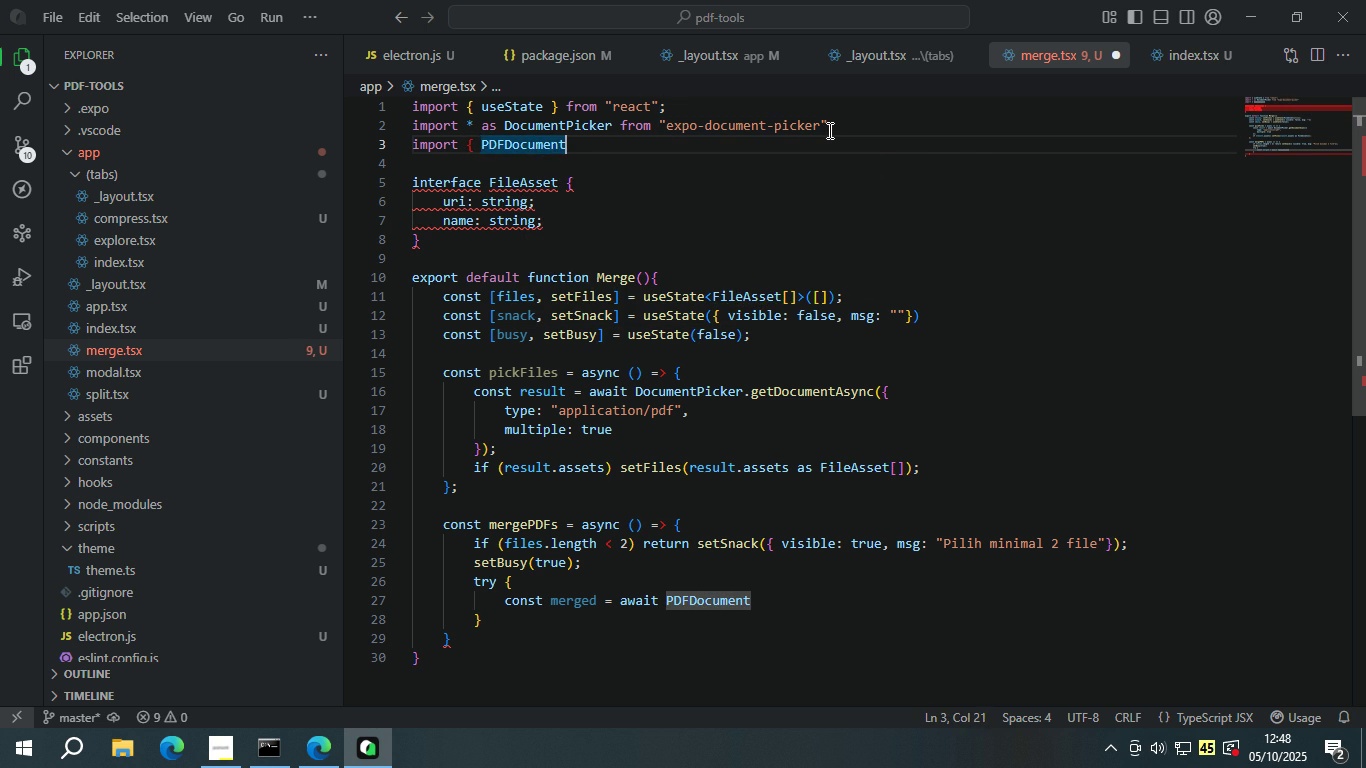 
key(Space)
 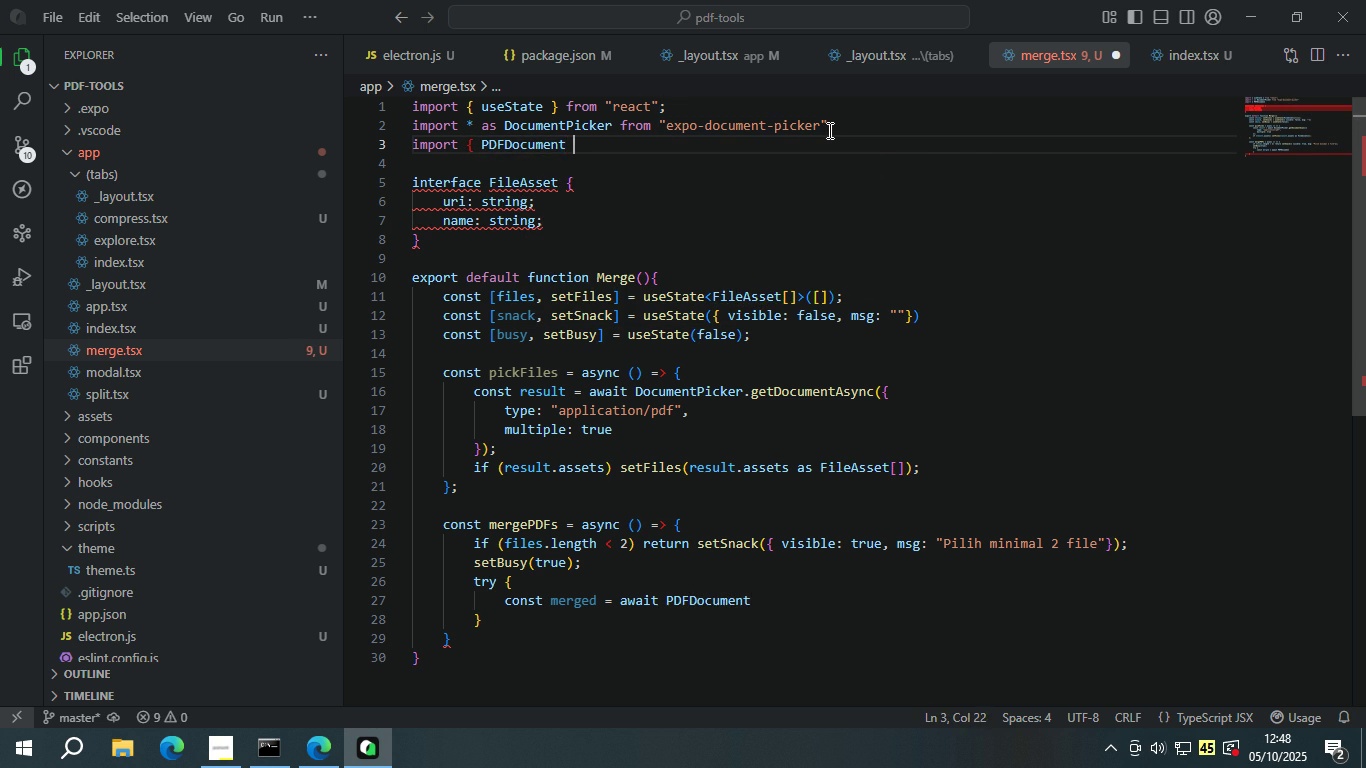 
key(Shift+ShiftLeft)
 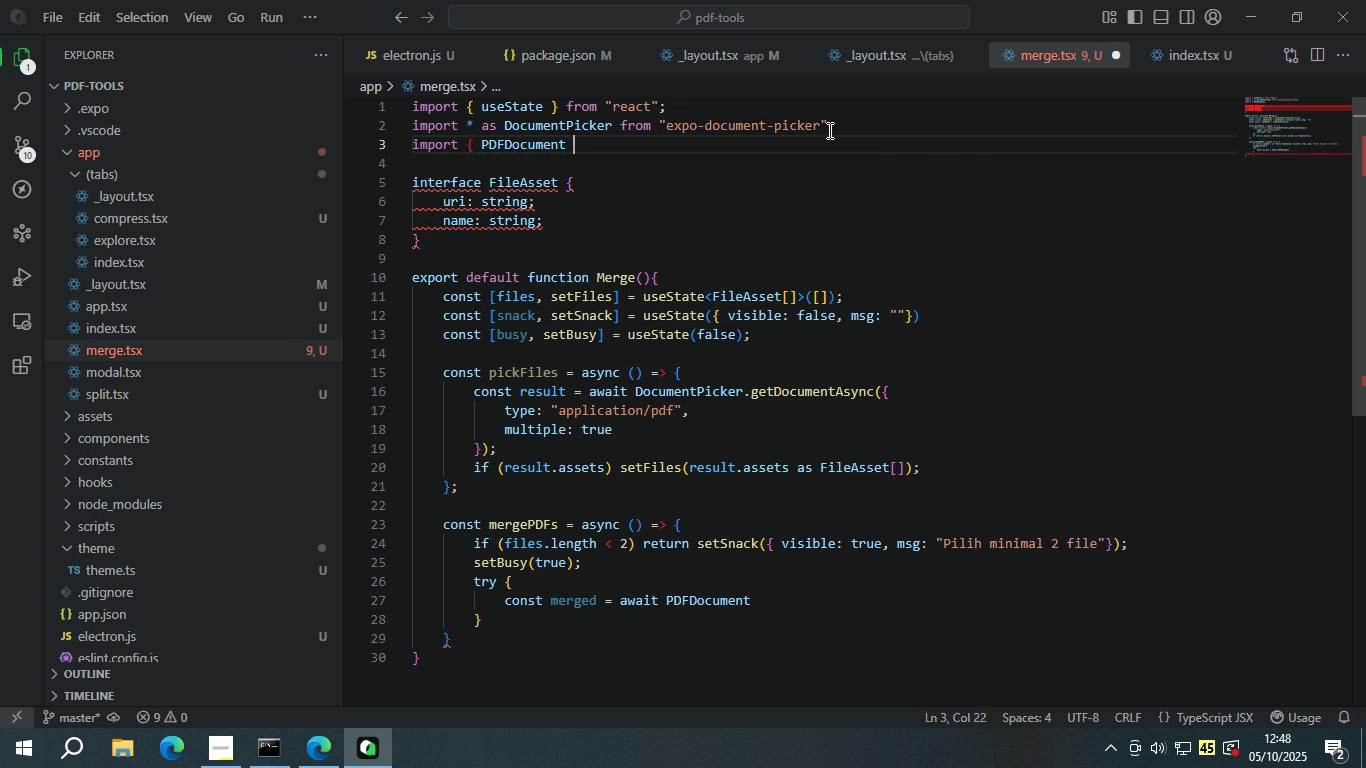 
key(Shift+BracketRight)
 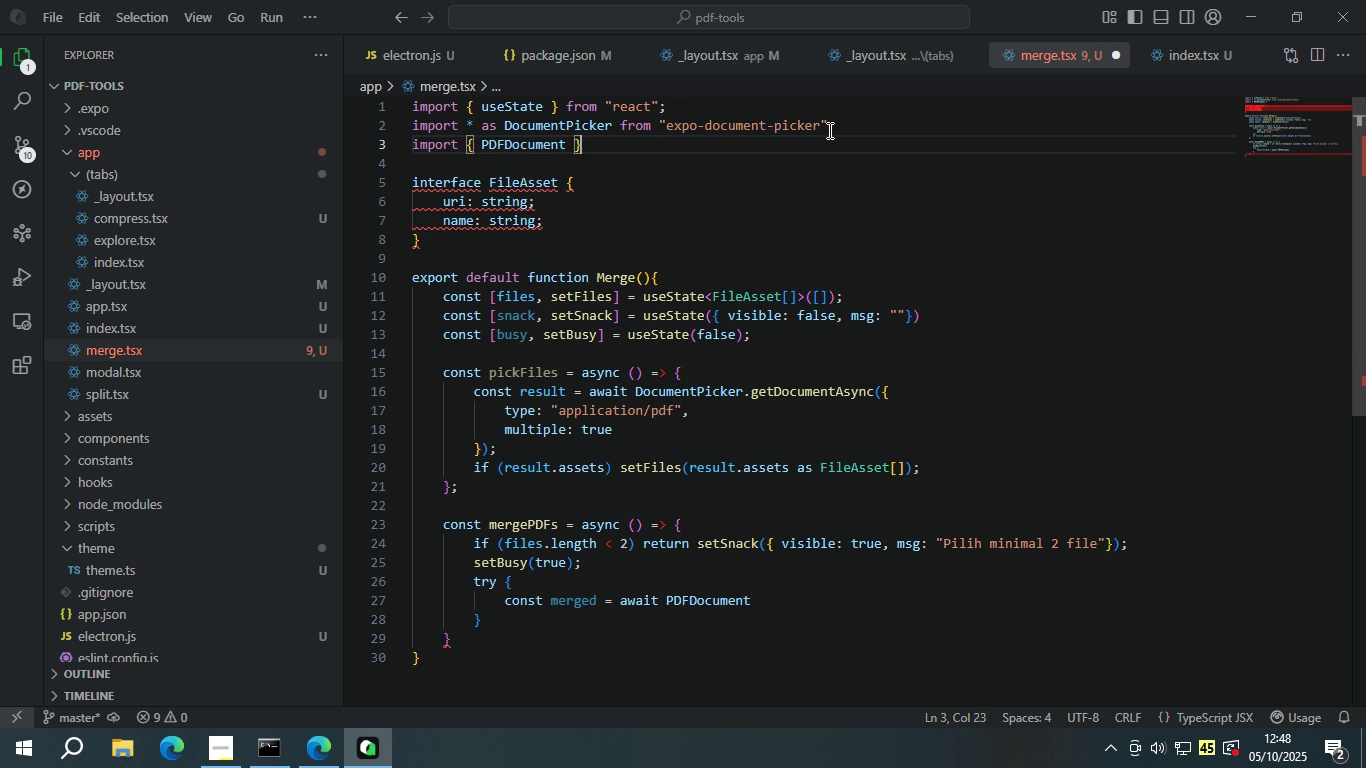 
key(ArrowLeft)
 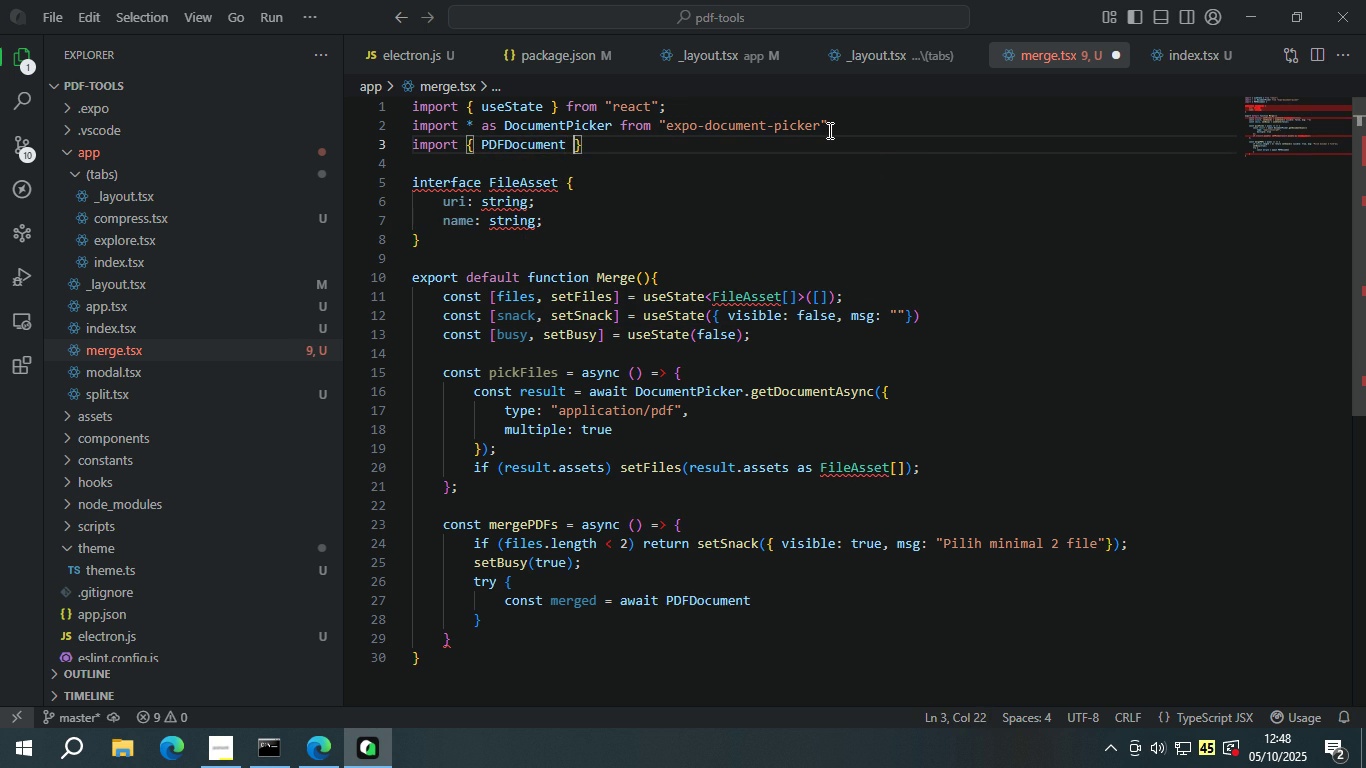 
key(ArrowLeft)
 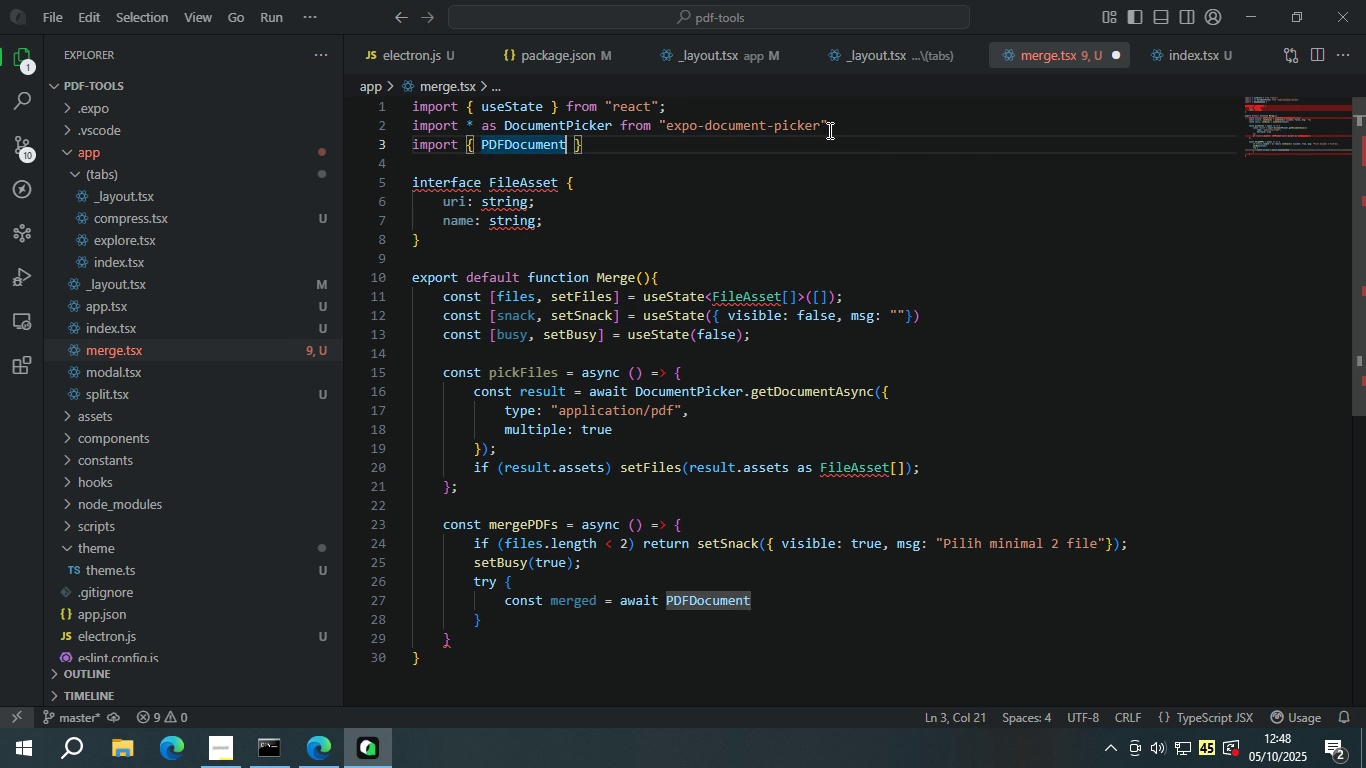 
key(Backspace)
key(Backspace)
key(Backspace)
type({)
key(Backspace)
type(PDFDocu)